 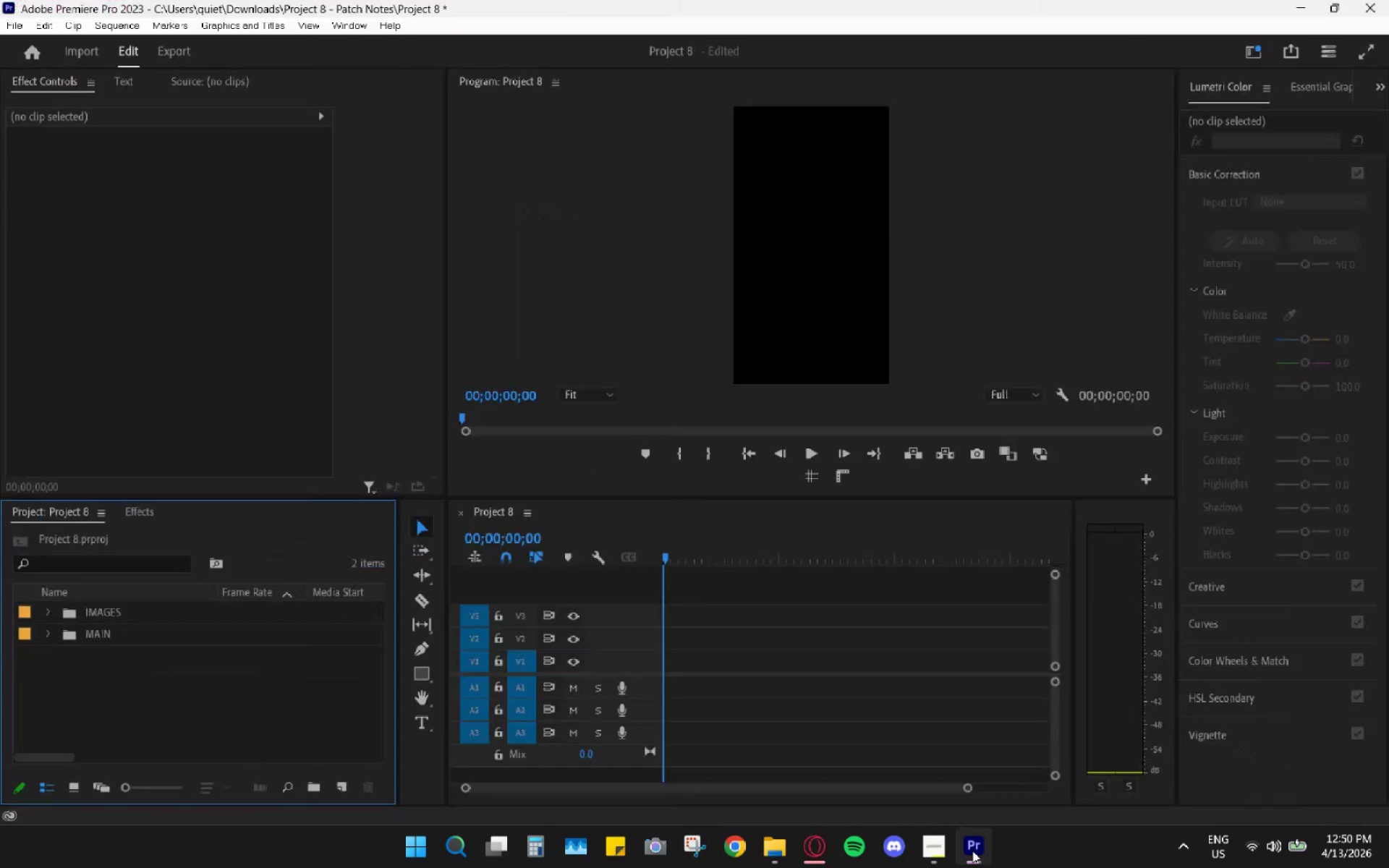 
left_click([972, 851])
 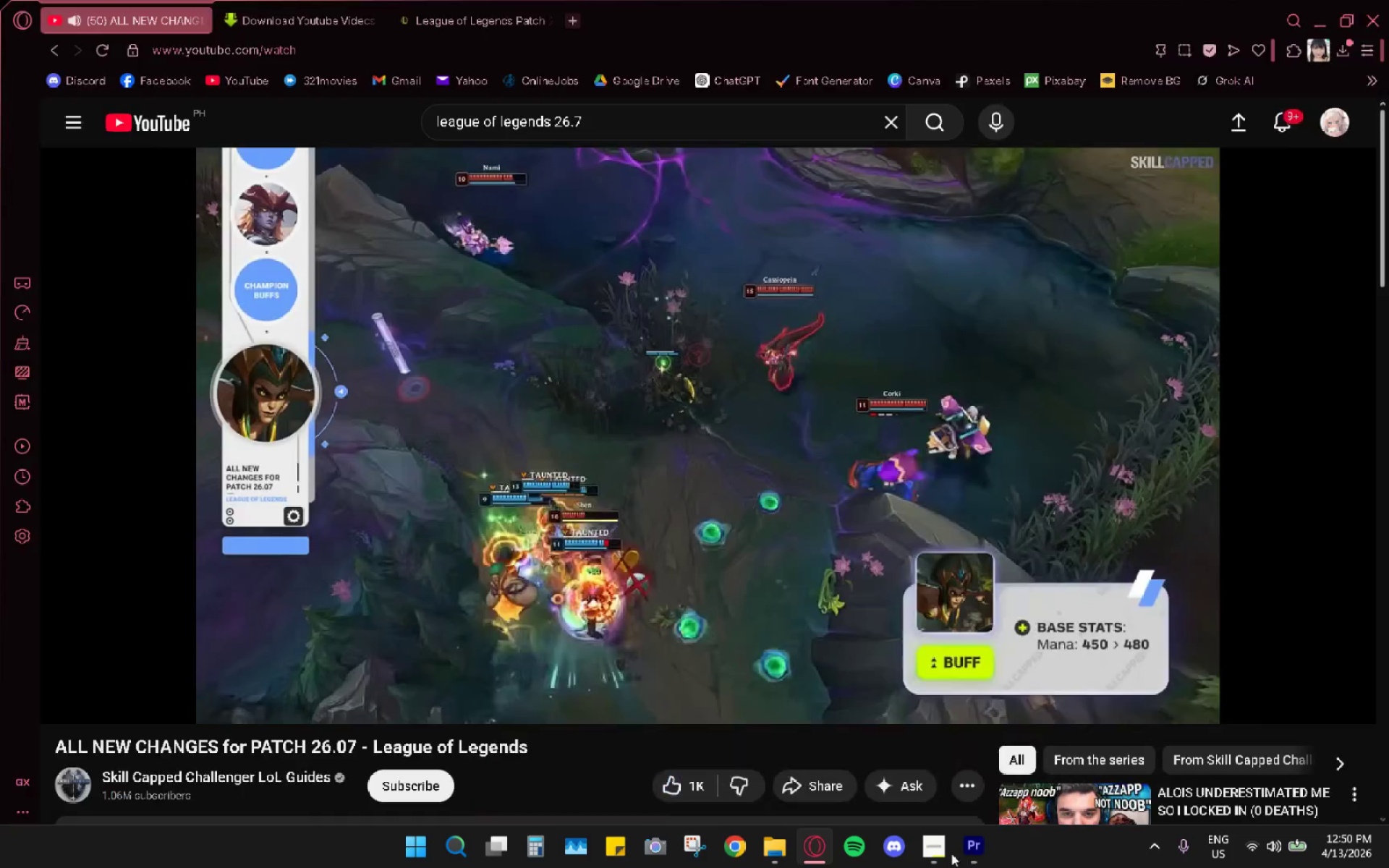 
mouse_move([943, 838])
 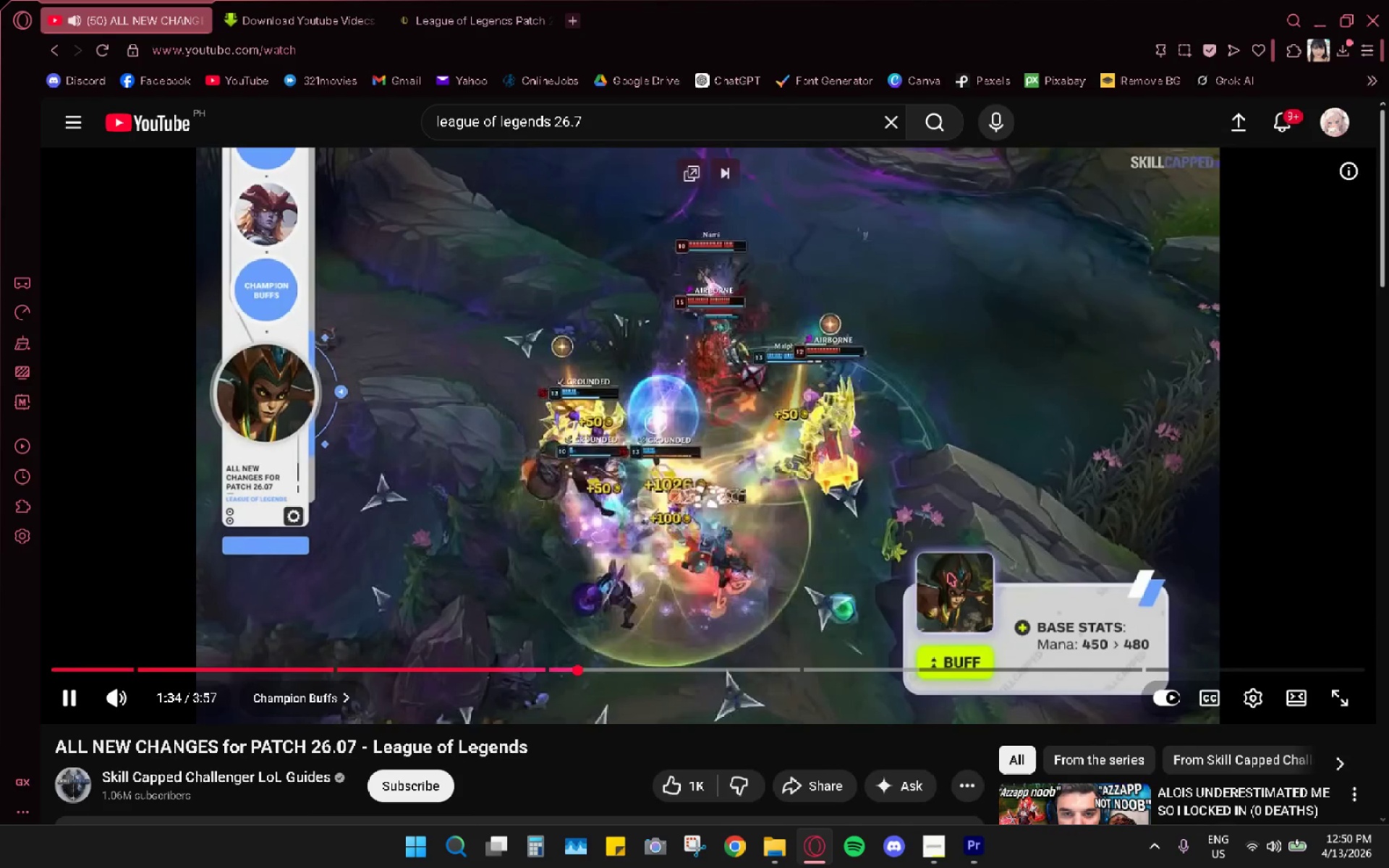 
mouse_move([1017, 791])
 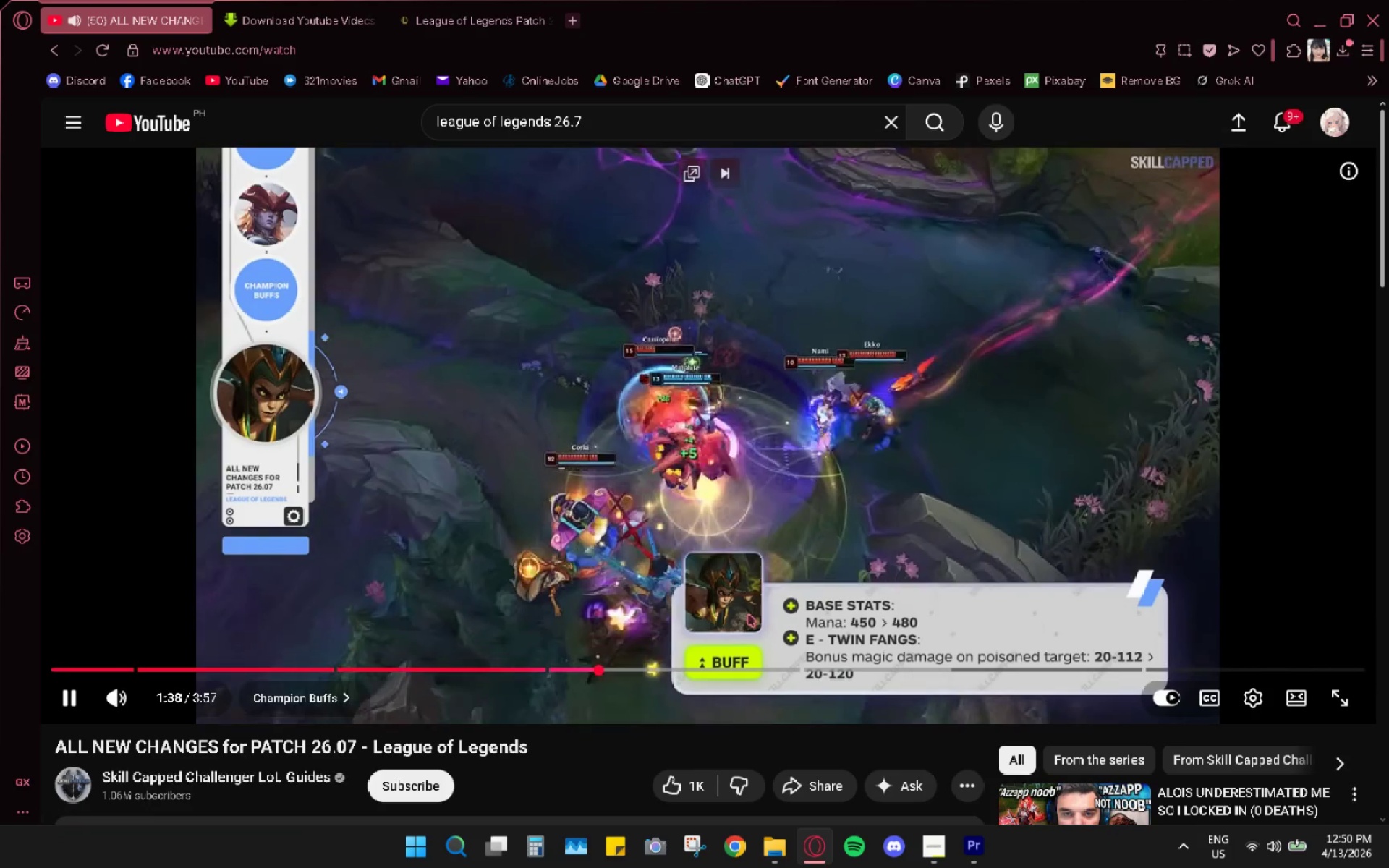 
mouse_move([1164, 664])
 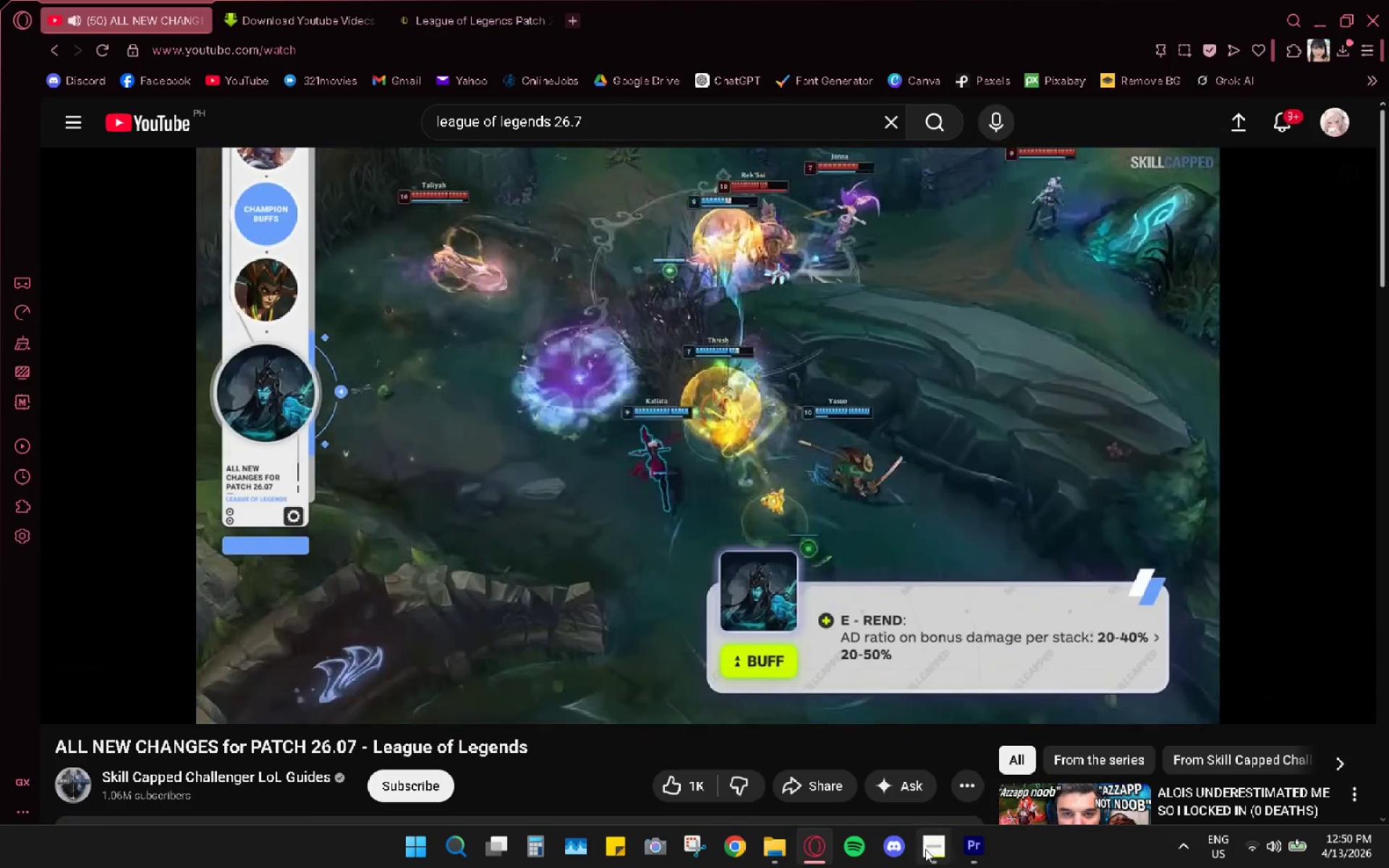 
left_click([971, 848])
 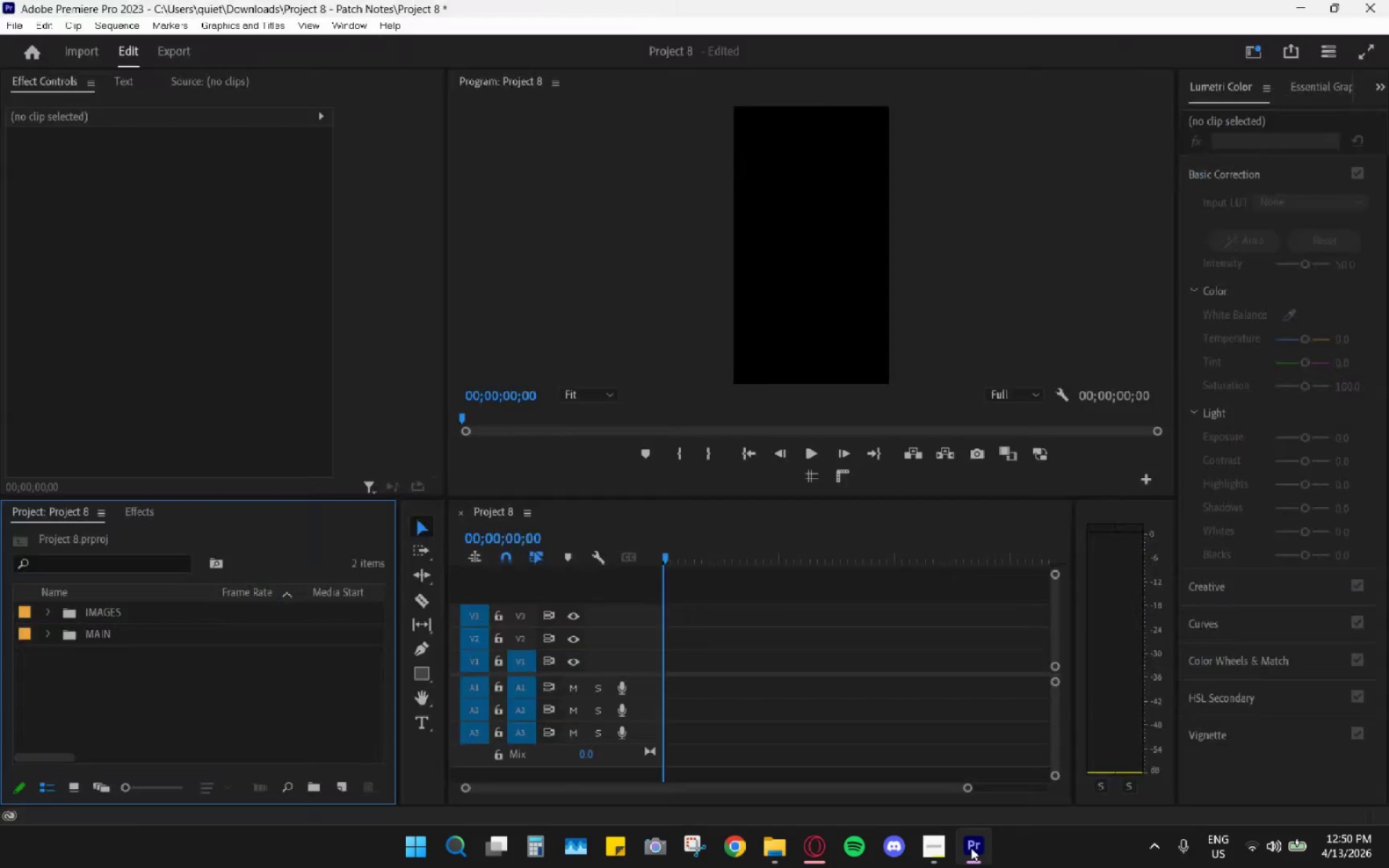 
left_click([971, 848])
 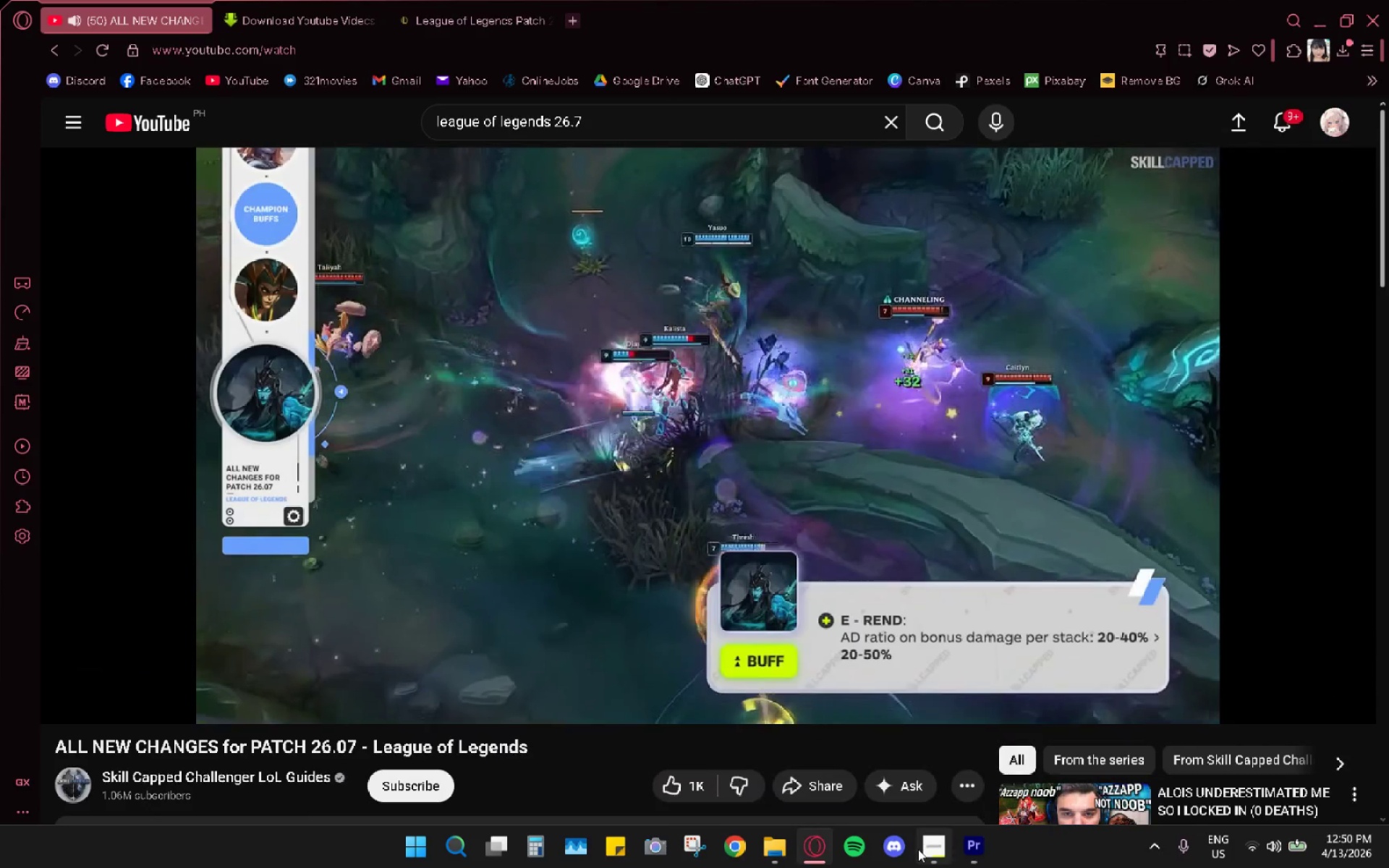 
left_click([937, 843])